 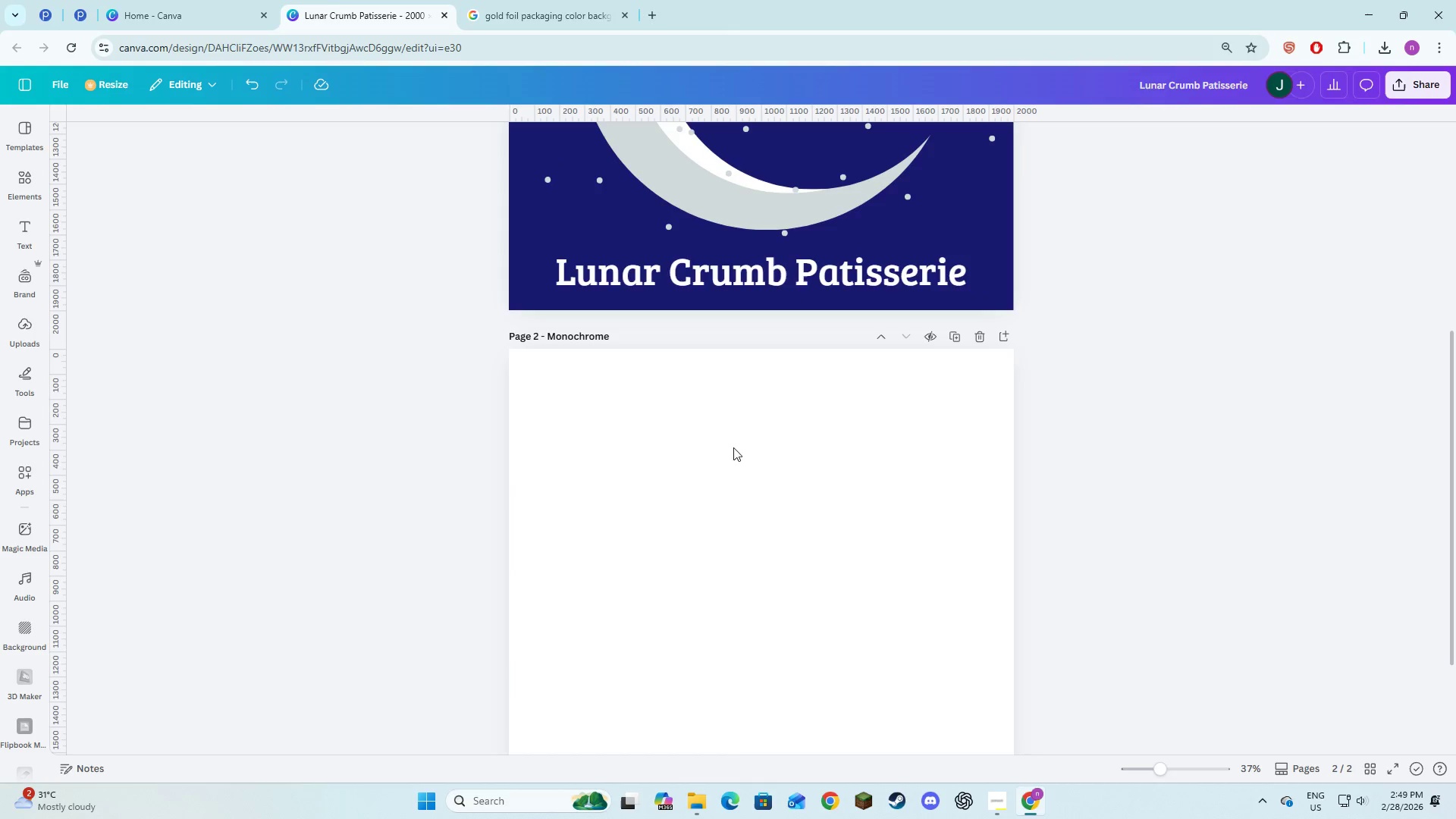 
scroll: coordinate [1076, 494], scroll_direction: up, amount: 3.0
 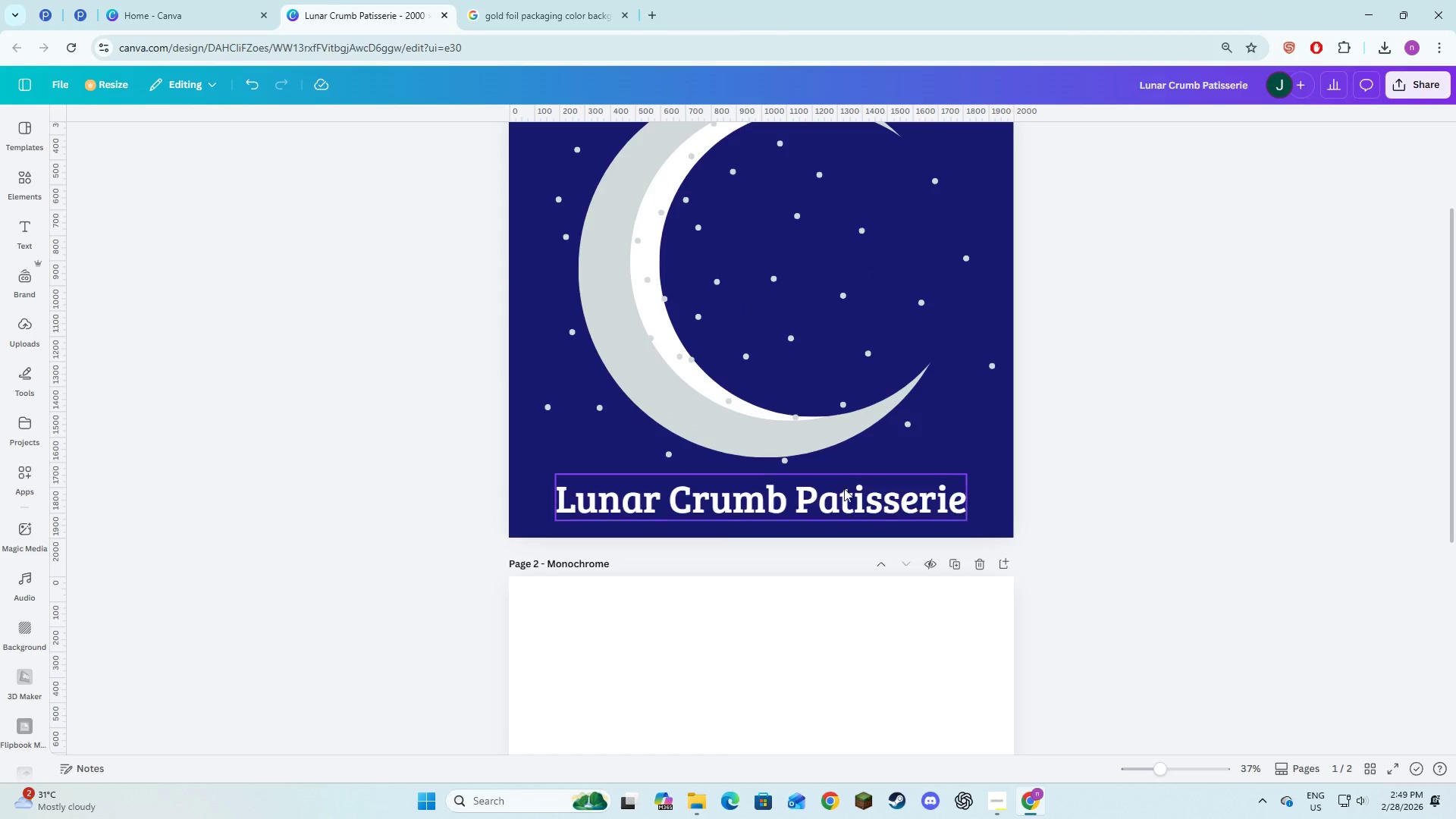 
left_click([830, 495])
 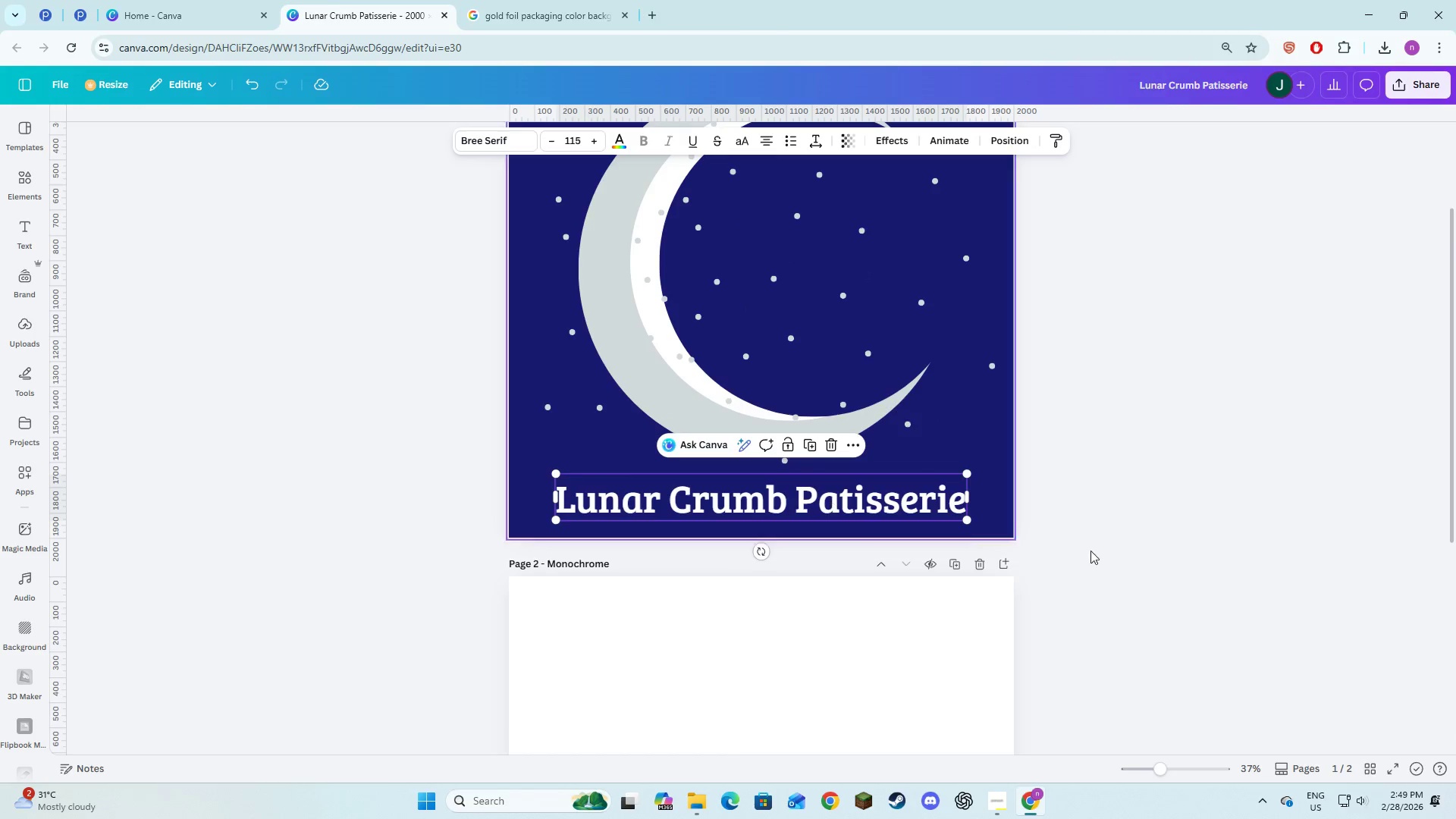 
left_click([1154, 551])
 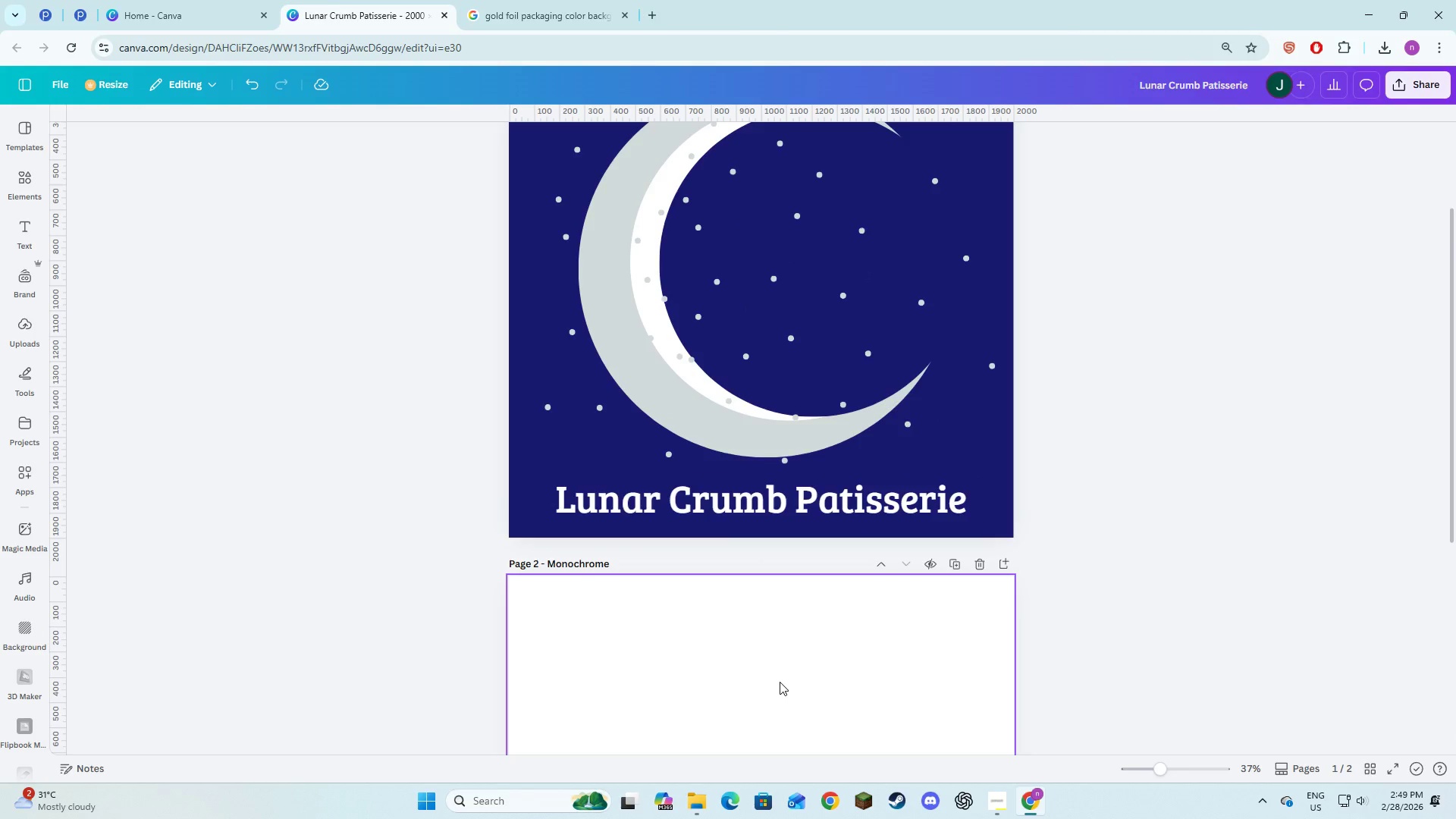 
left_click([783, 677])
 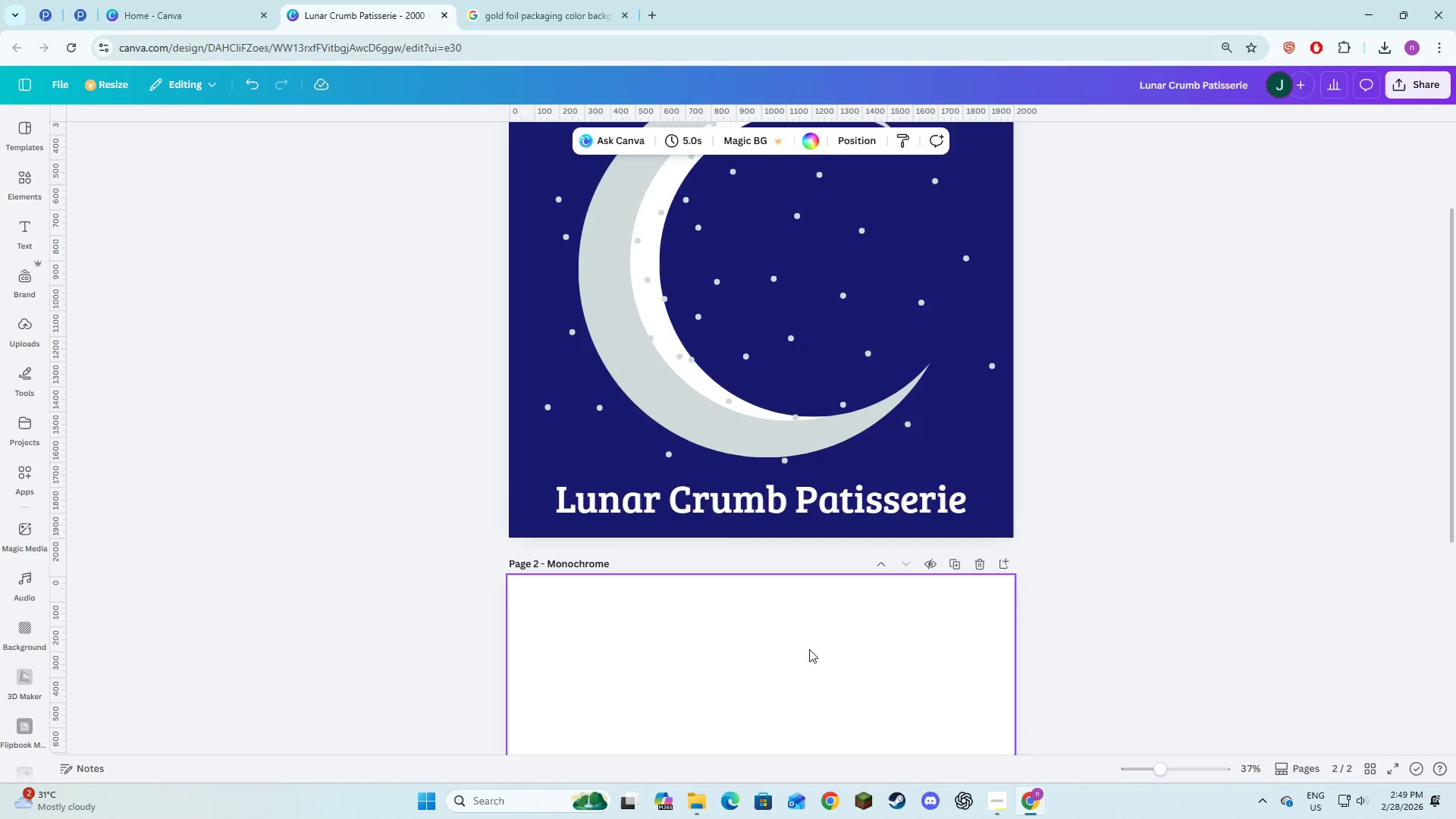 
wait(22.5)
 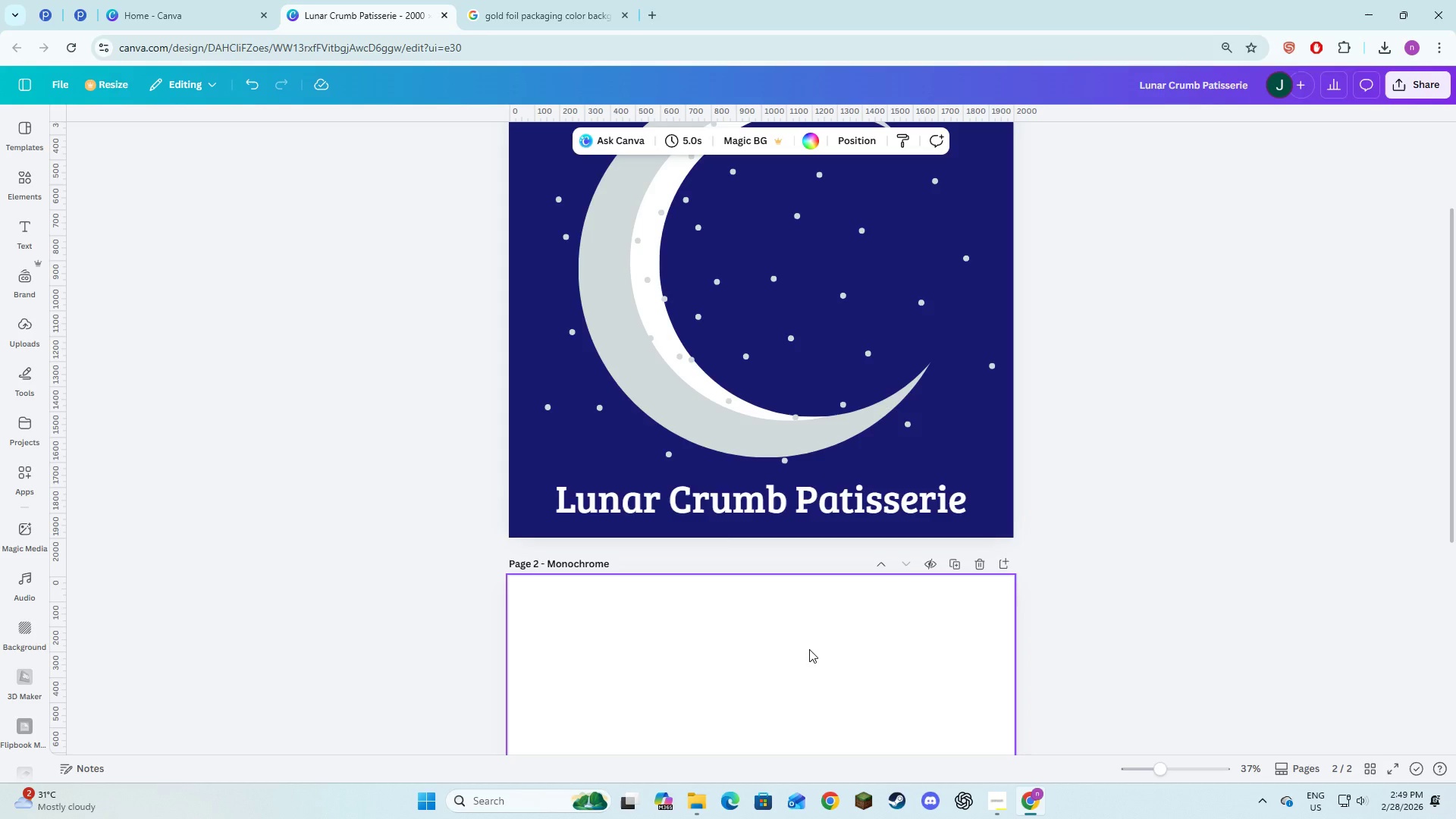 
key(Alt+AltLeft)
 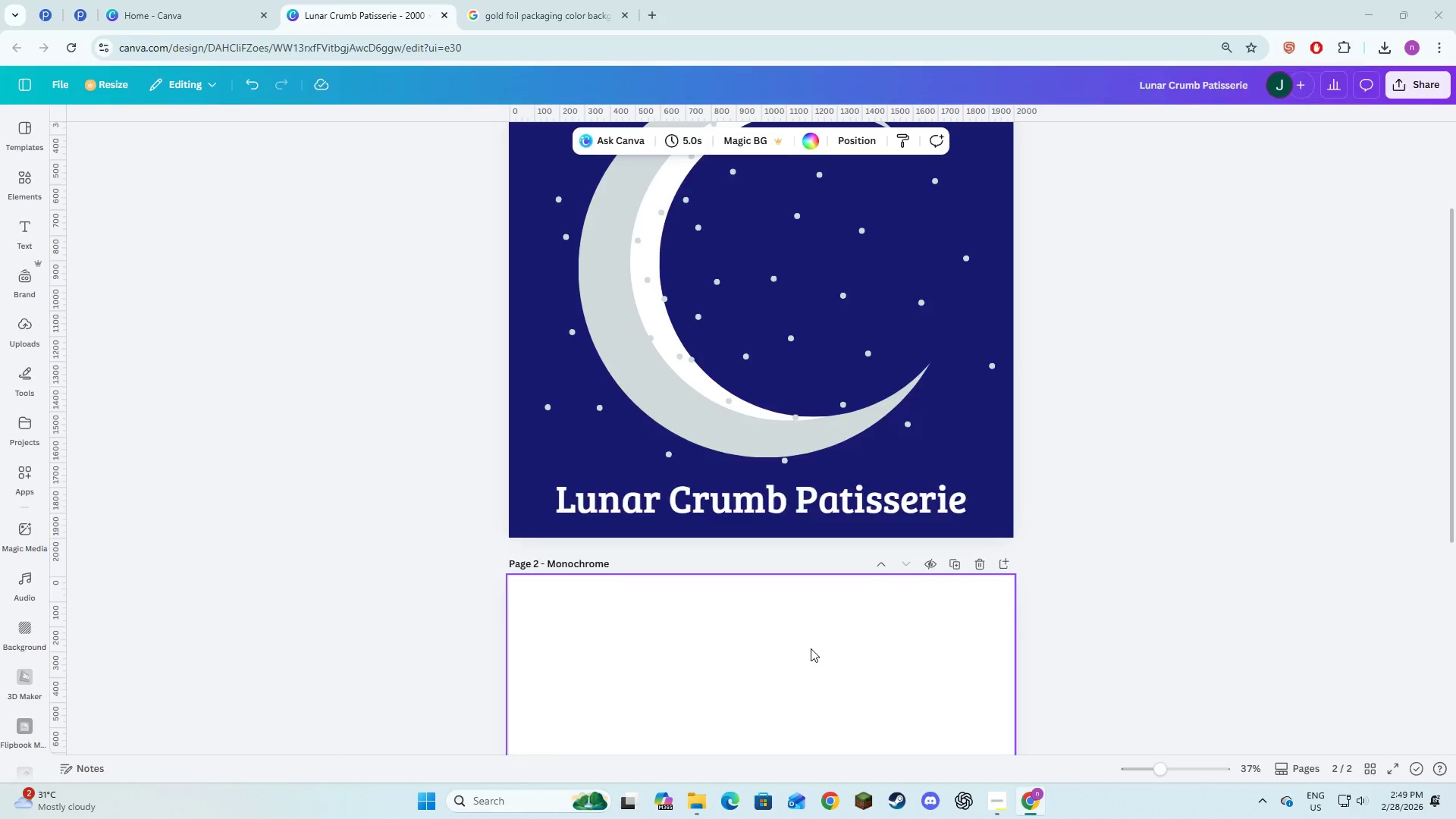 
key(Alt+Tab)
 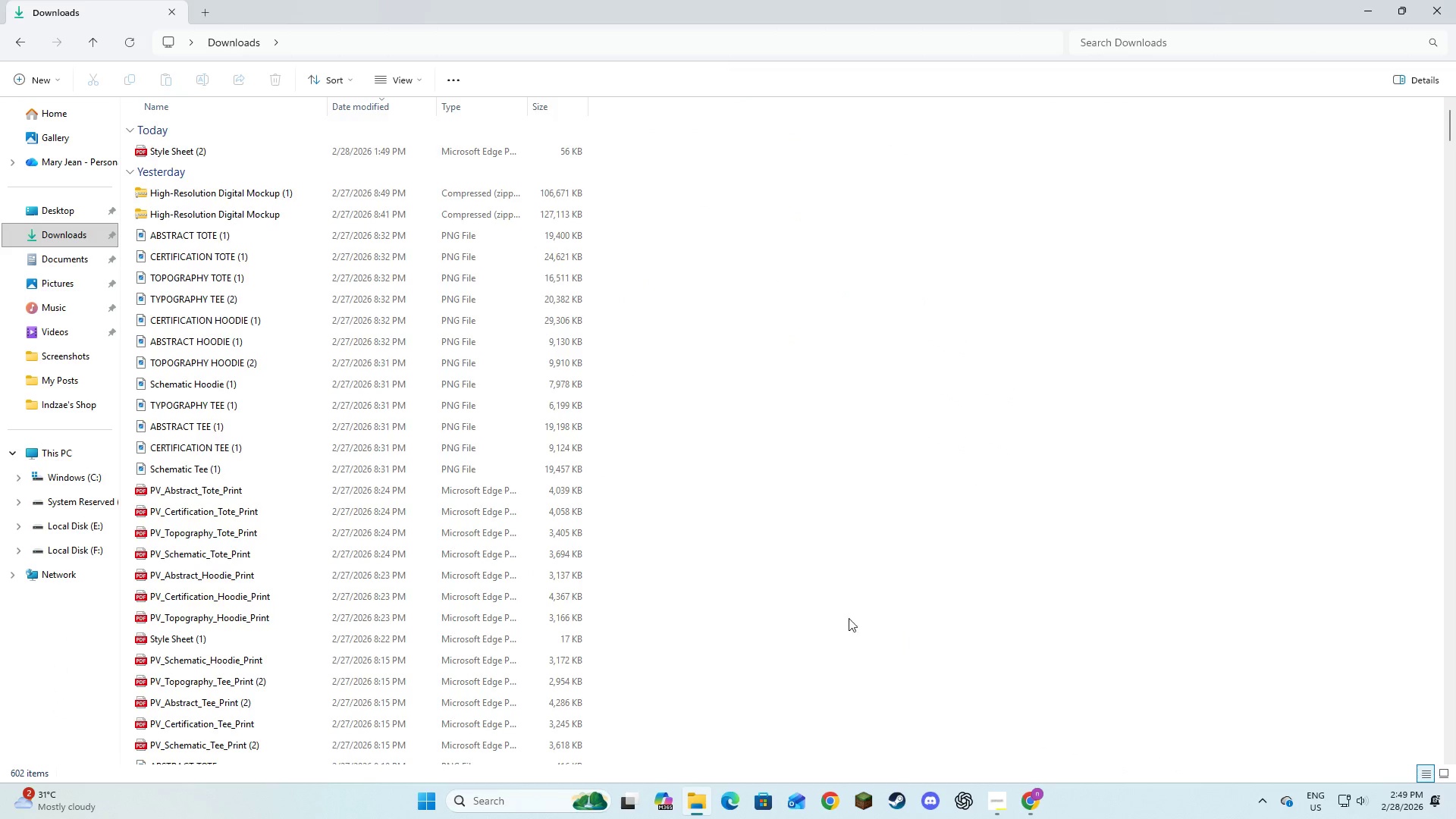 
key(Alt+Tab)
 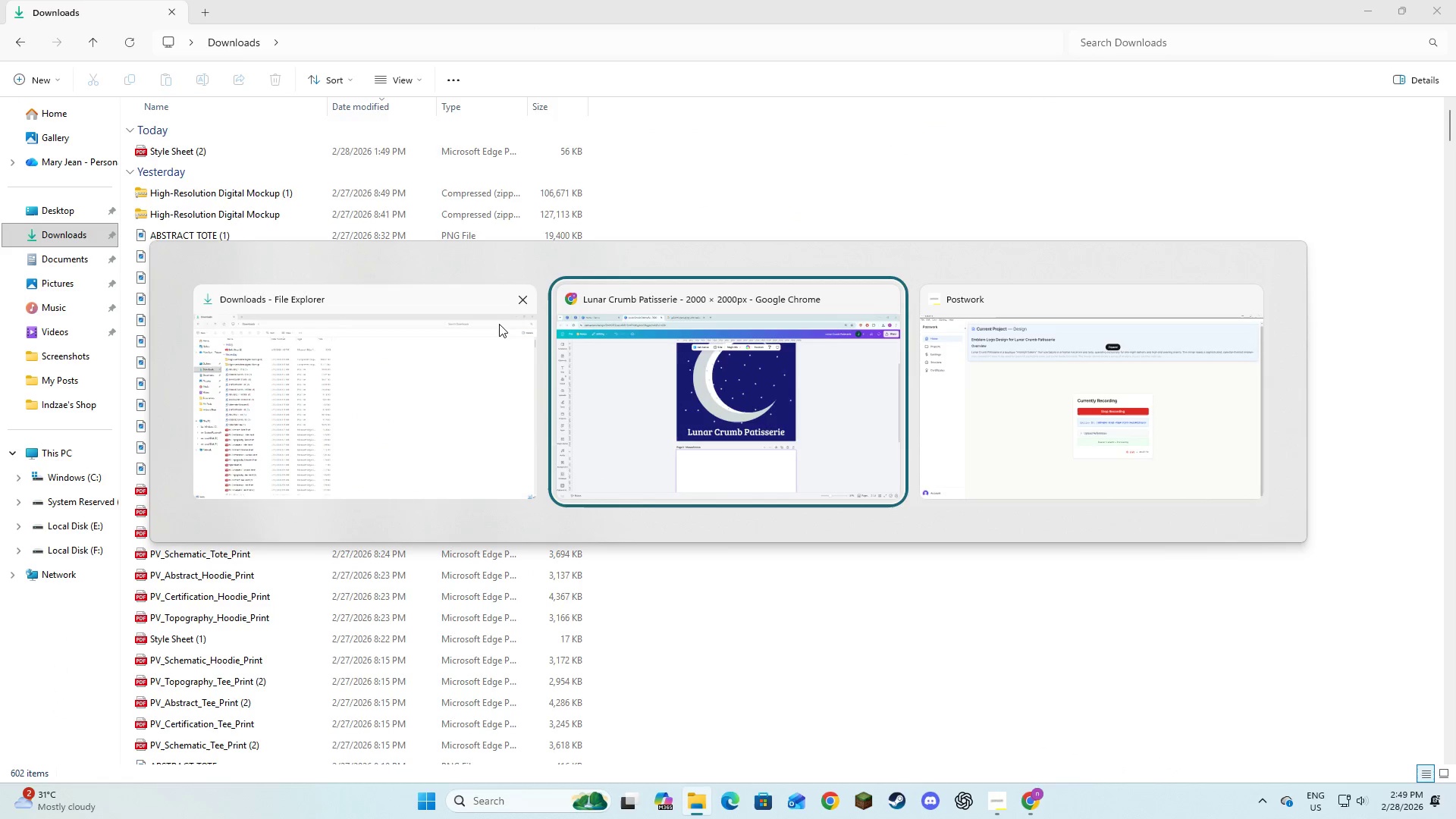 
left_click([516, 297])
 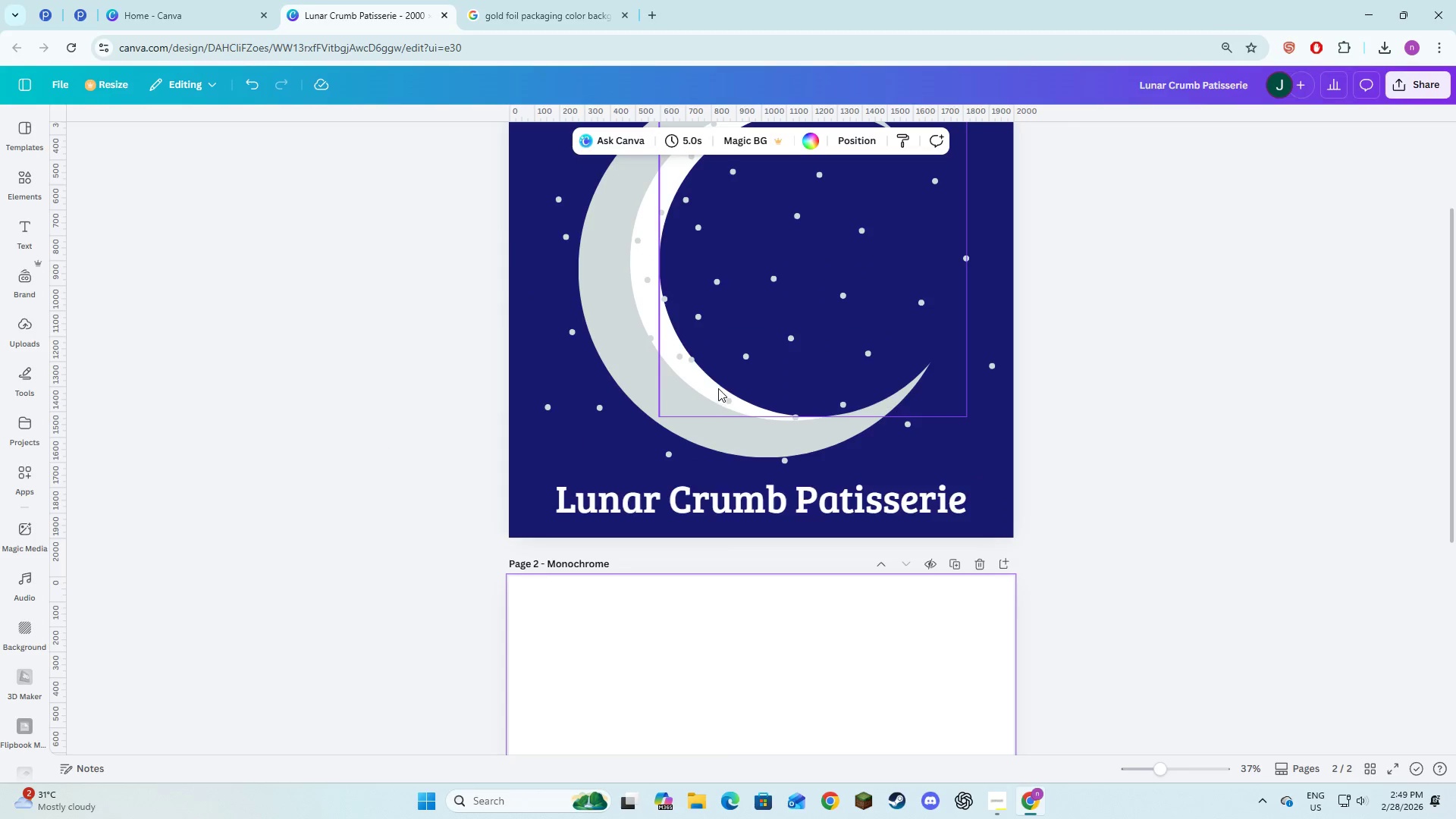 
key(Alt+AltLeft)
 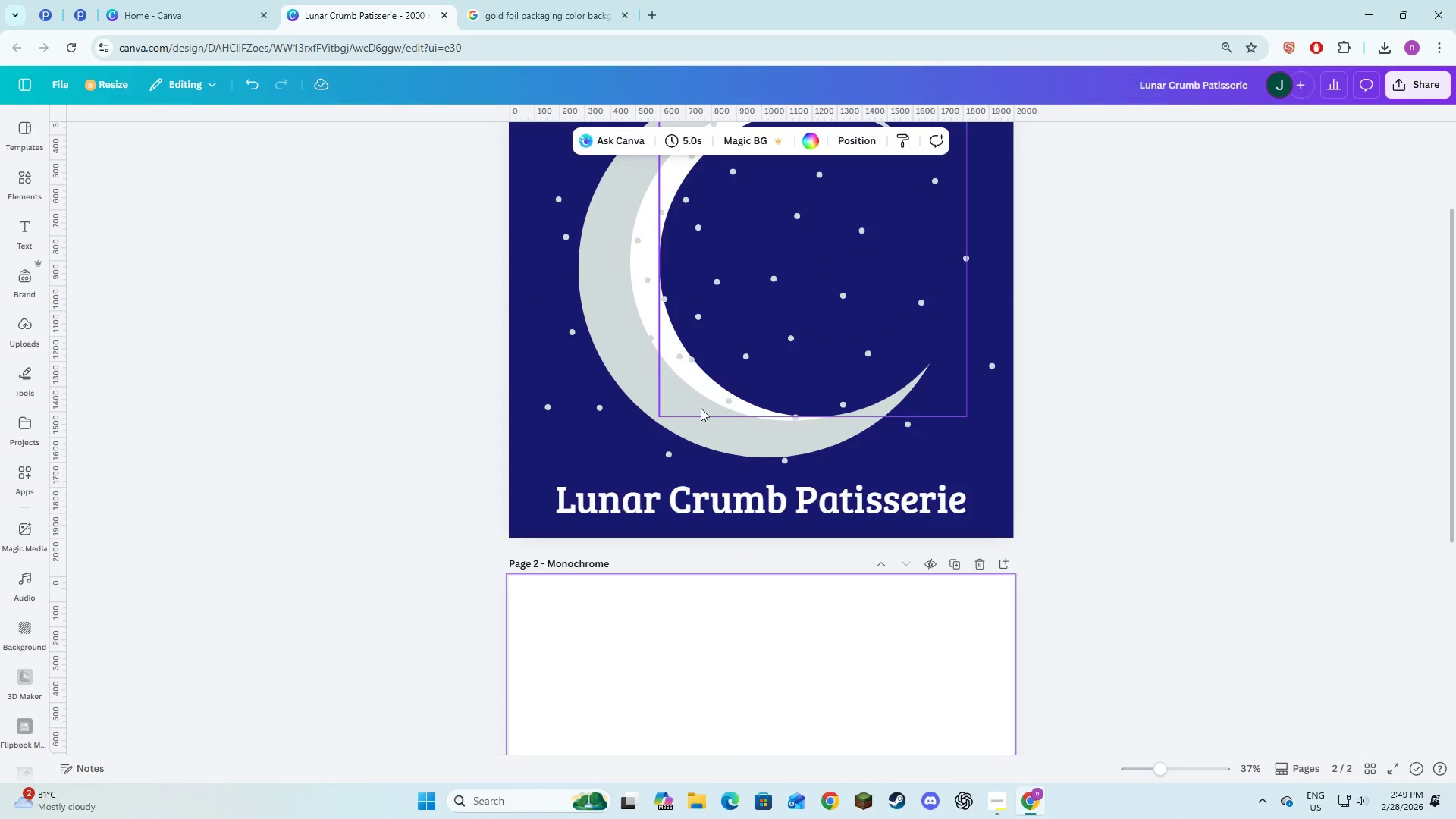 
key(Alt+Tab)